 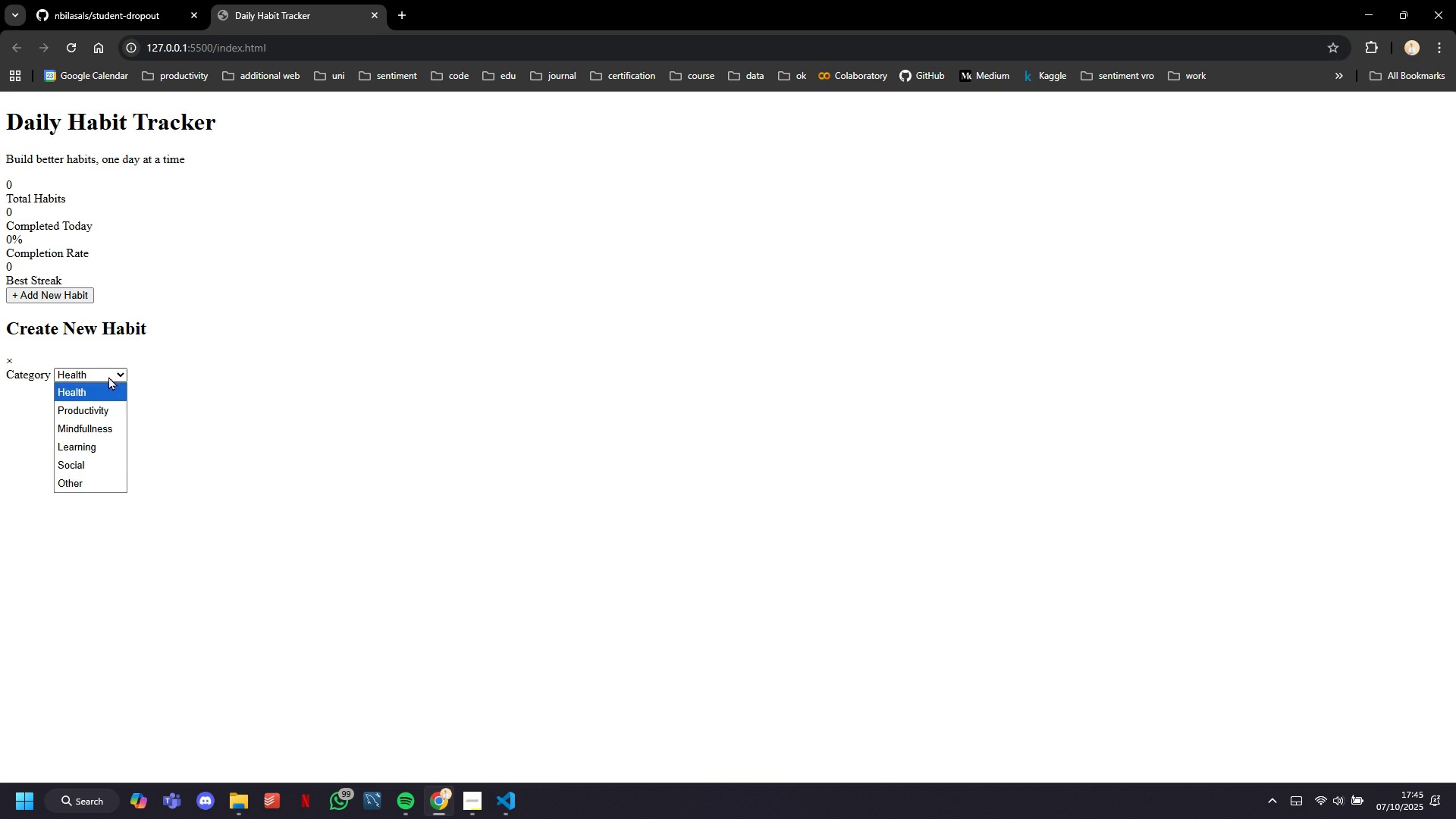 
left_click([1372, 23])
 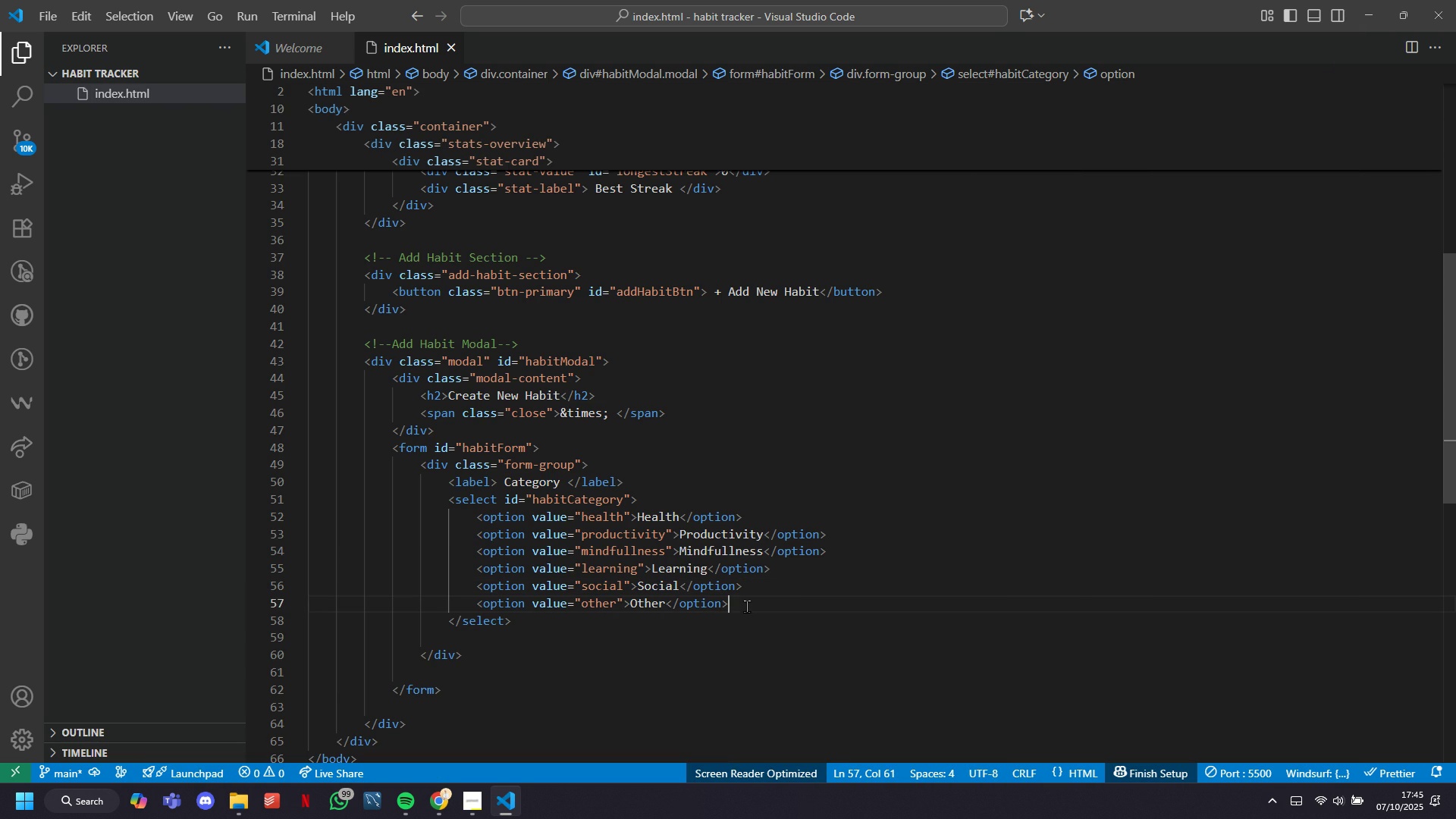 
double_click([689, 628])
 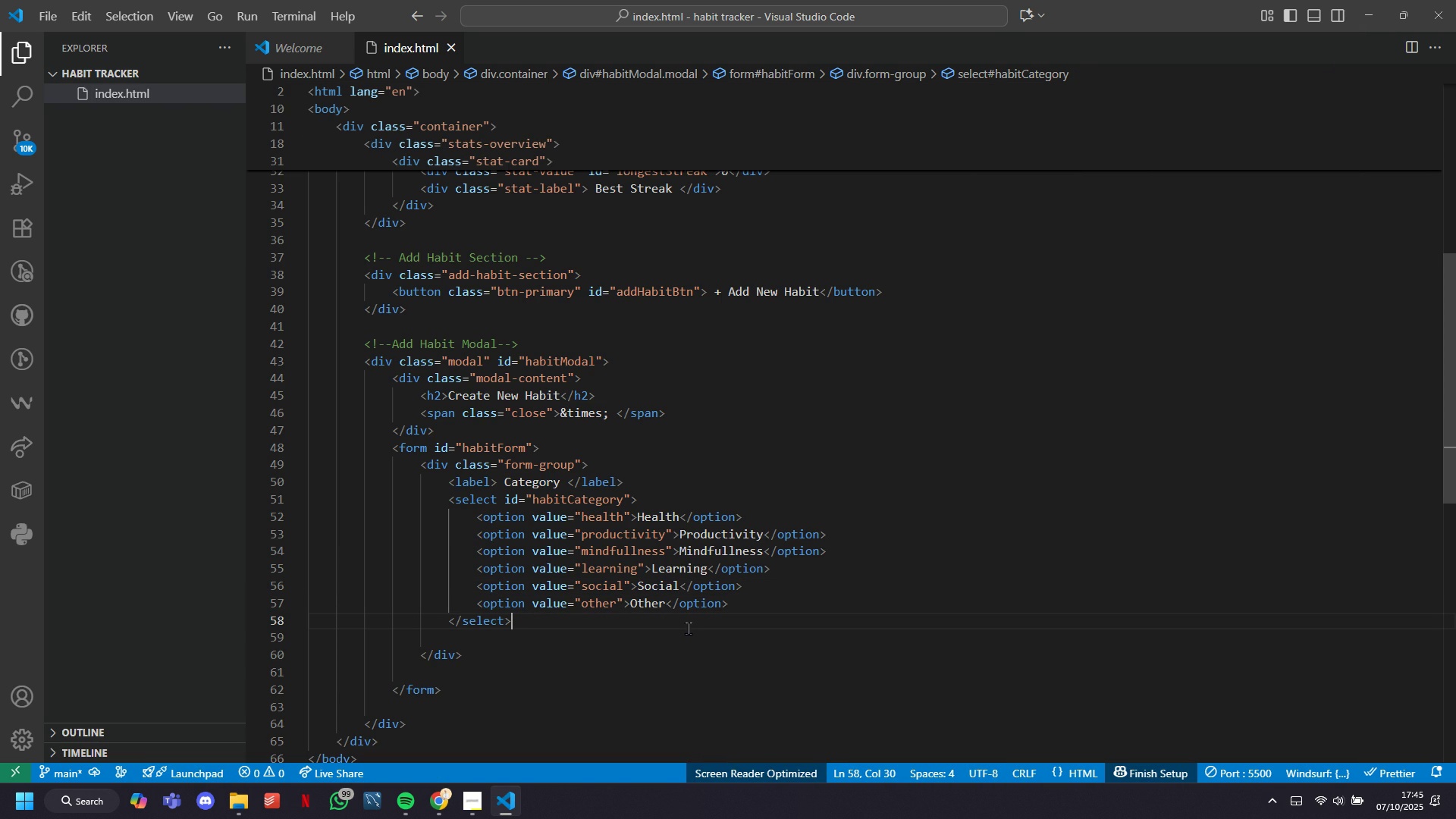 
key(ArrowDown)
 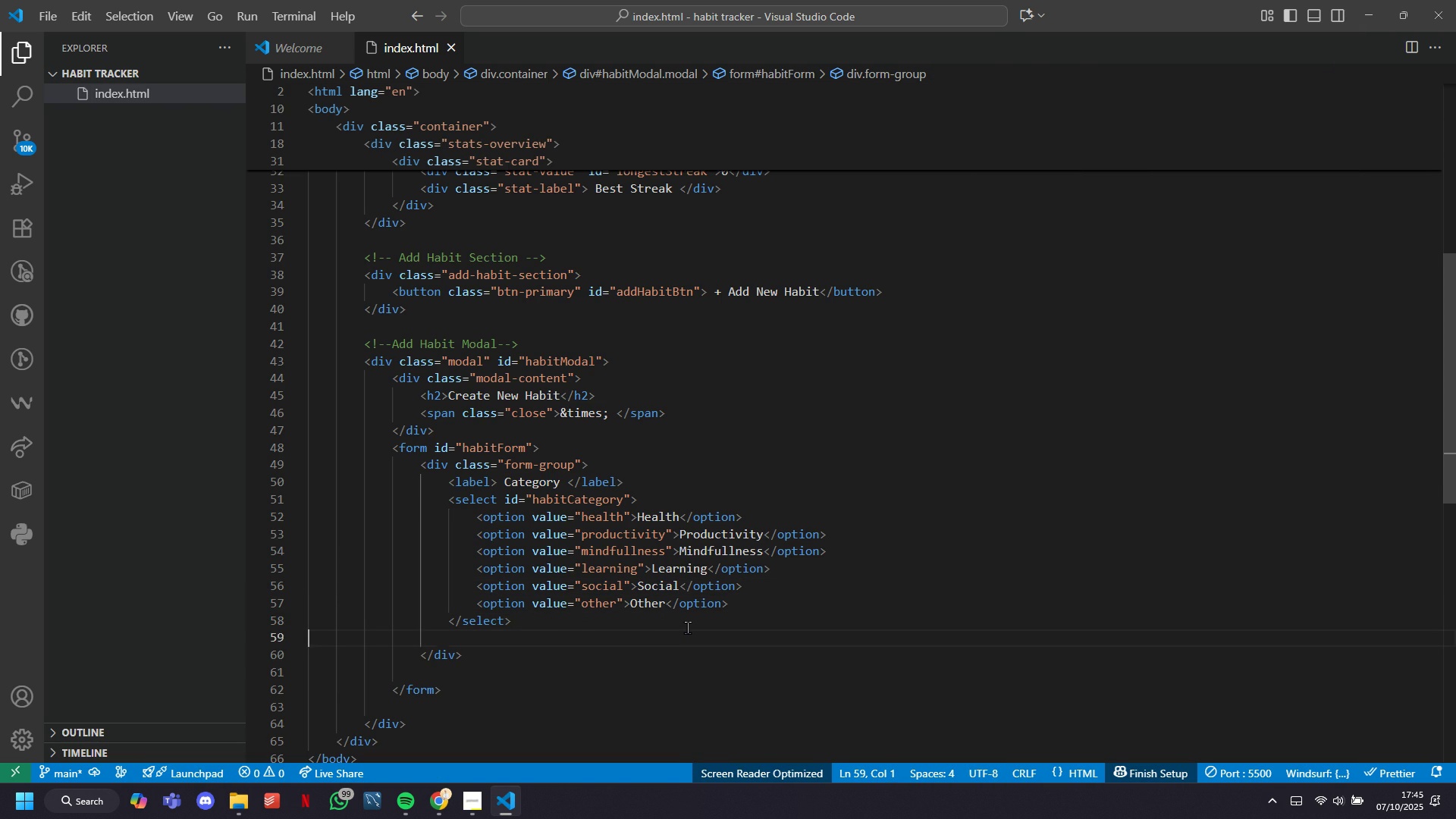 
key(Backspace)
 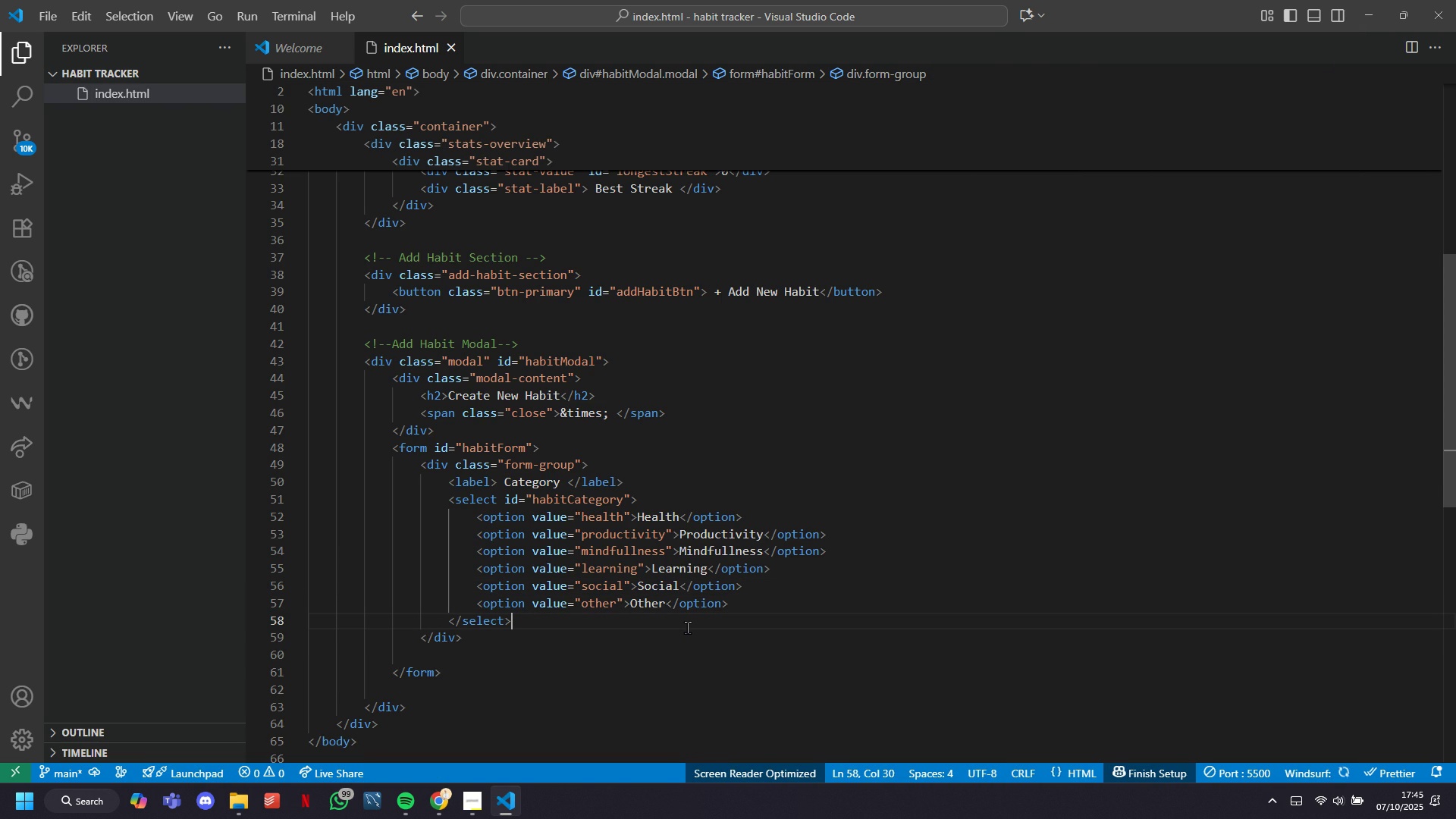 
key(ArrowDown)
 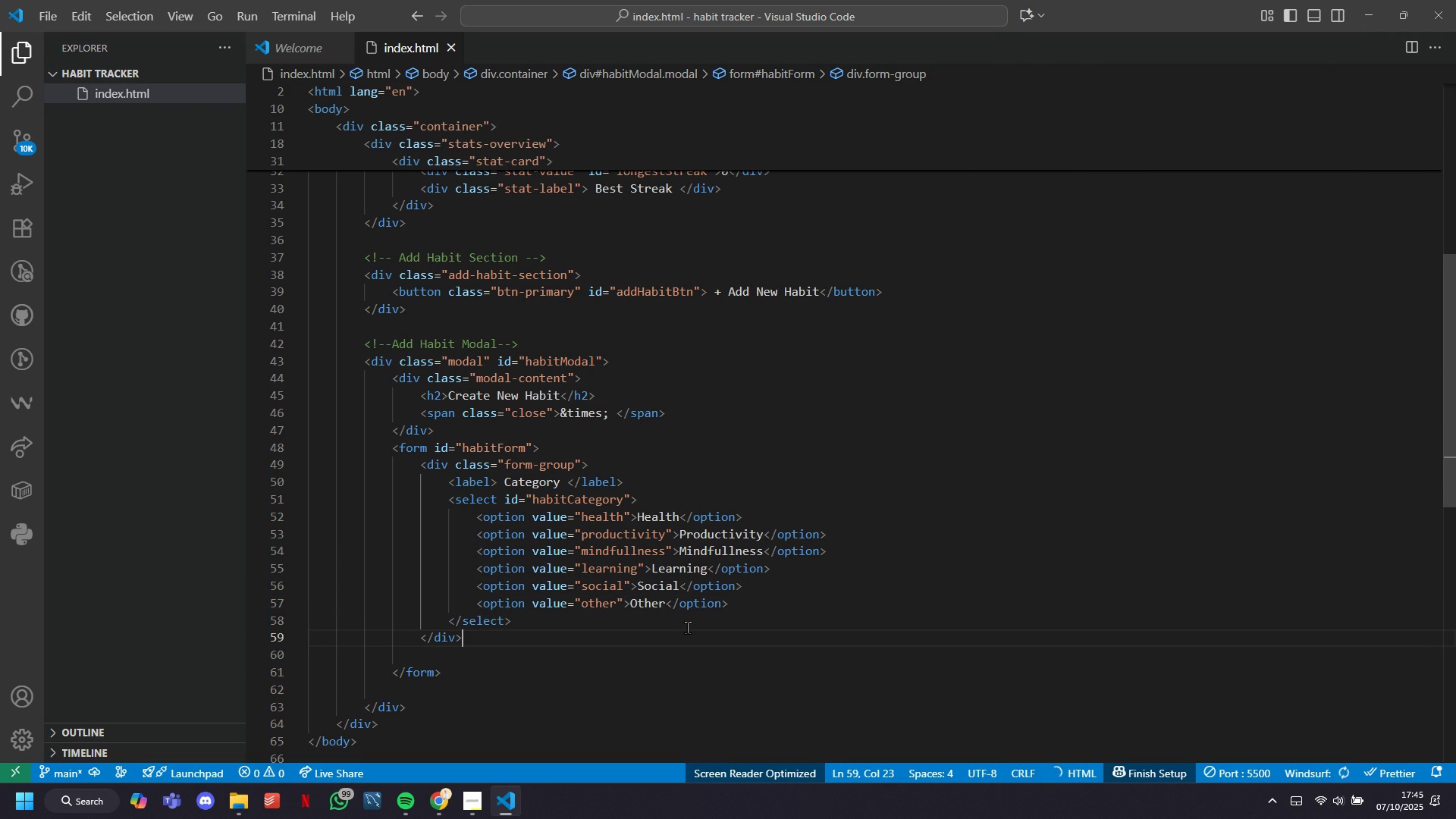 
key(ArrowLeft)
 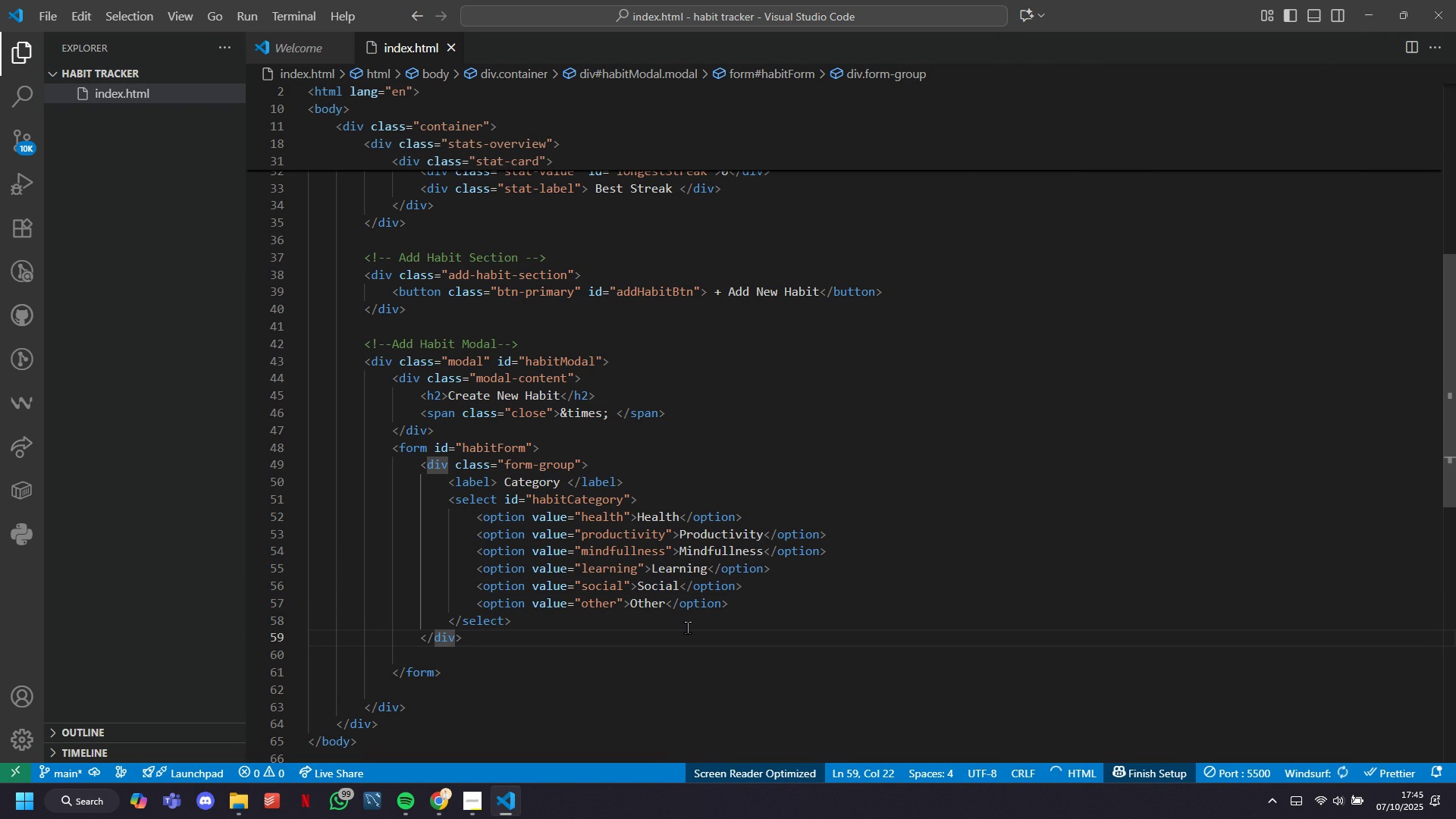 
key(ArrowRight)